 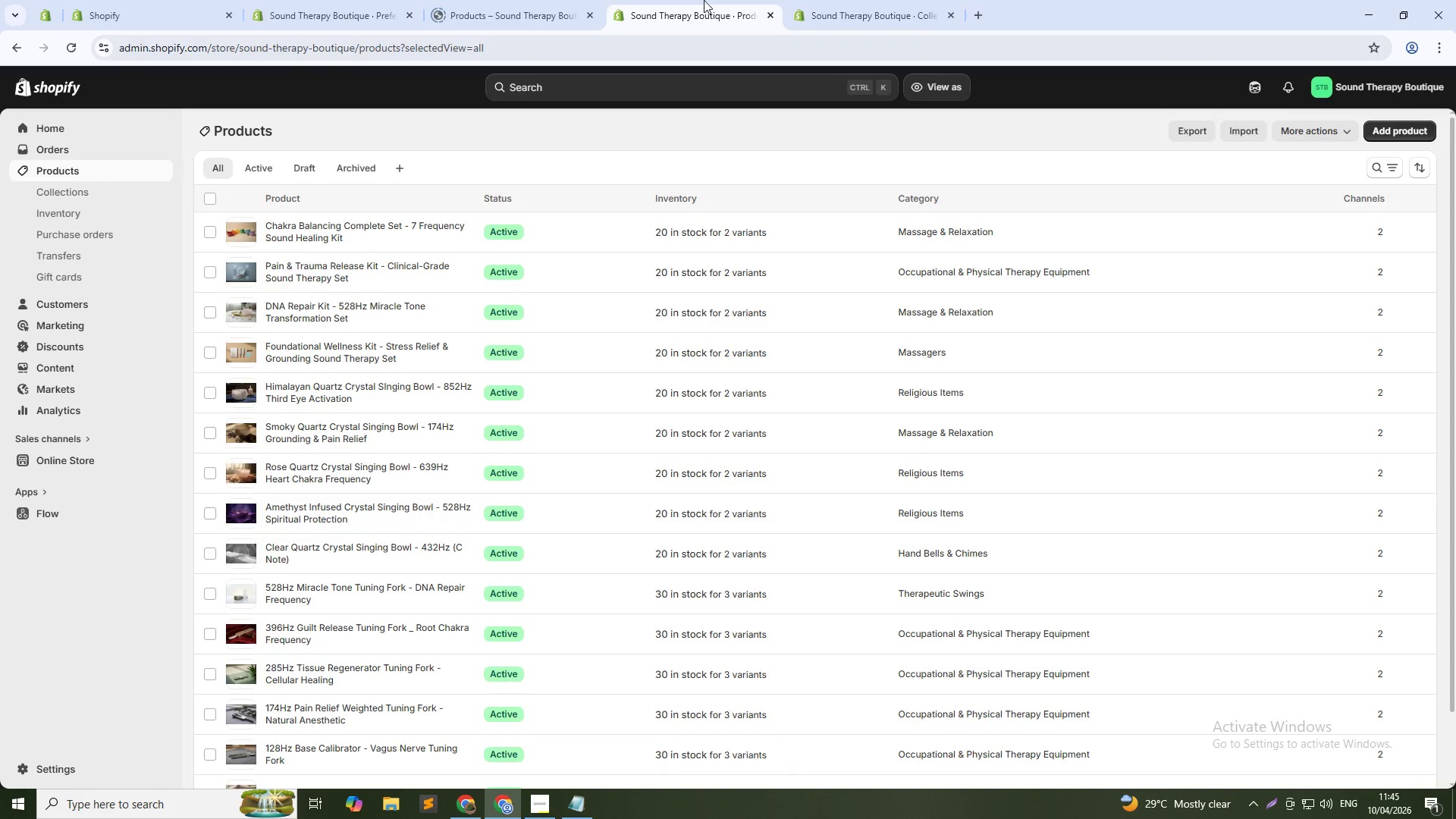 
left_click([375, 0])
 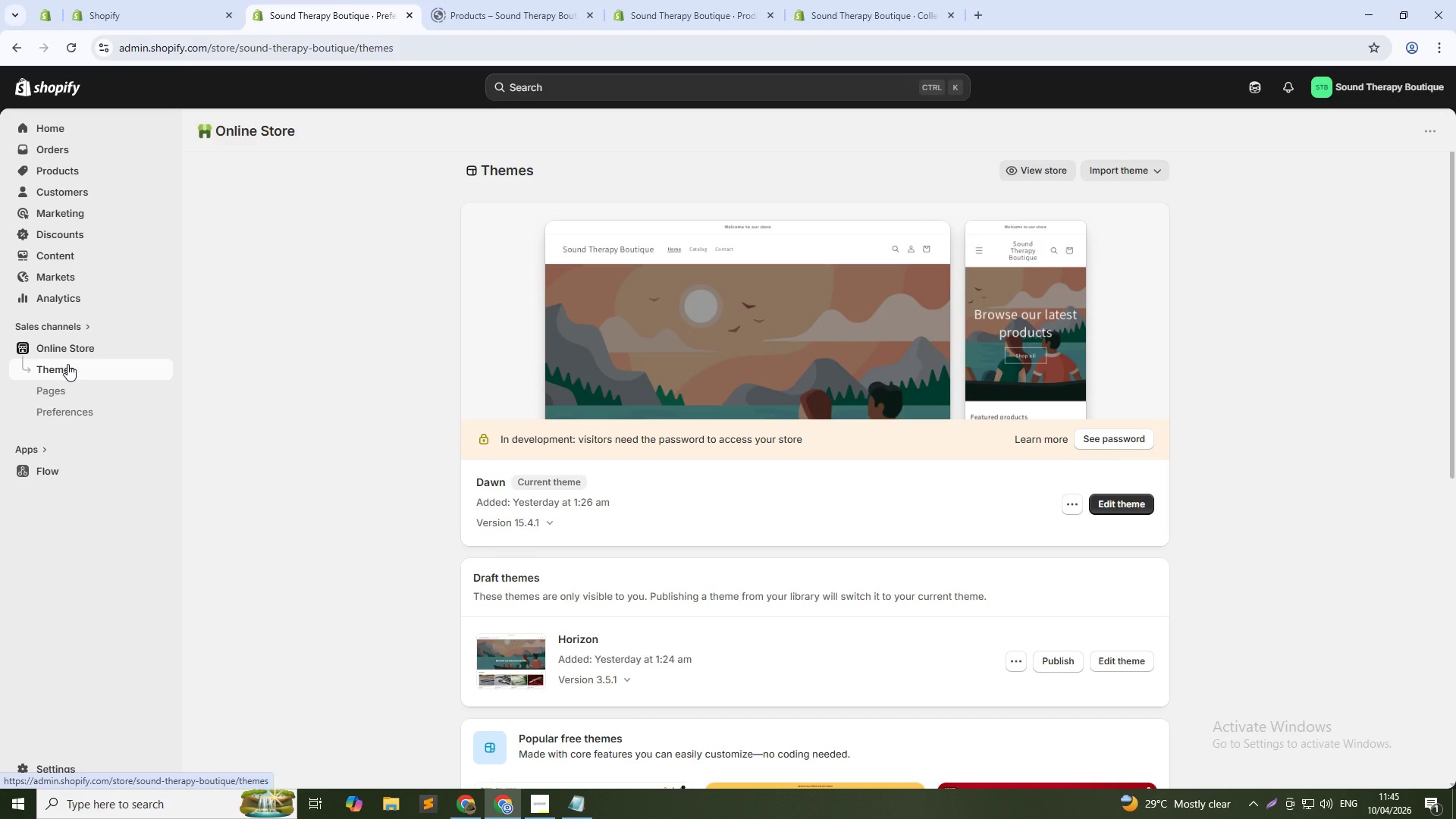 
wait(28.12)
 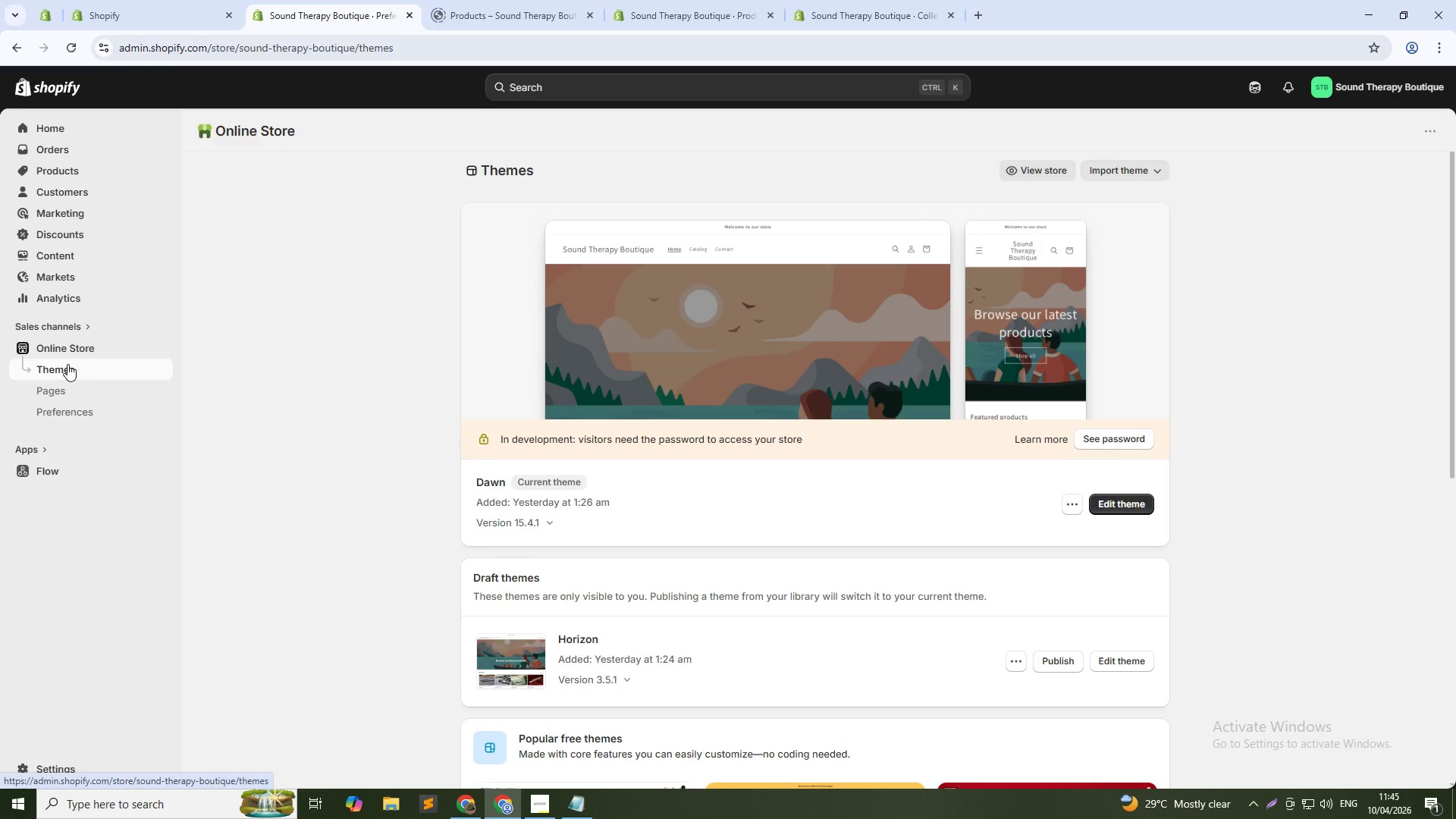 
hold_key(key=ControlLeft, duration=0.89)
left_click([1117, 502])
 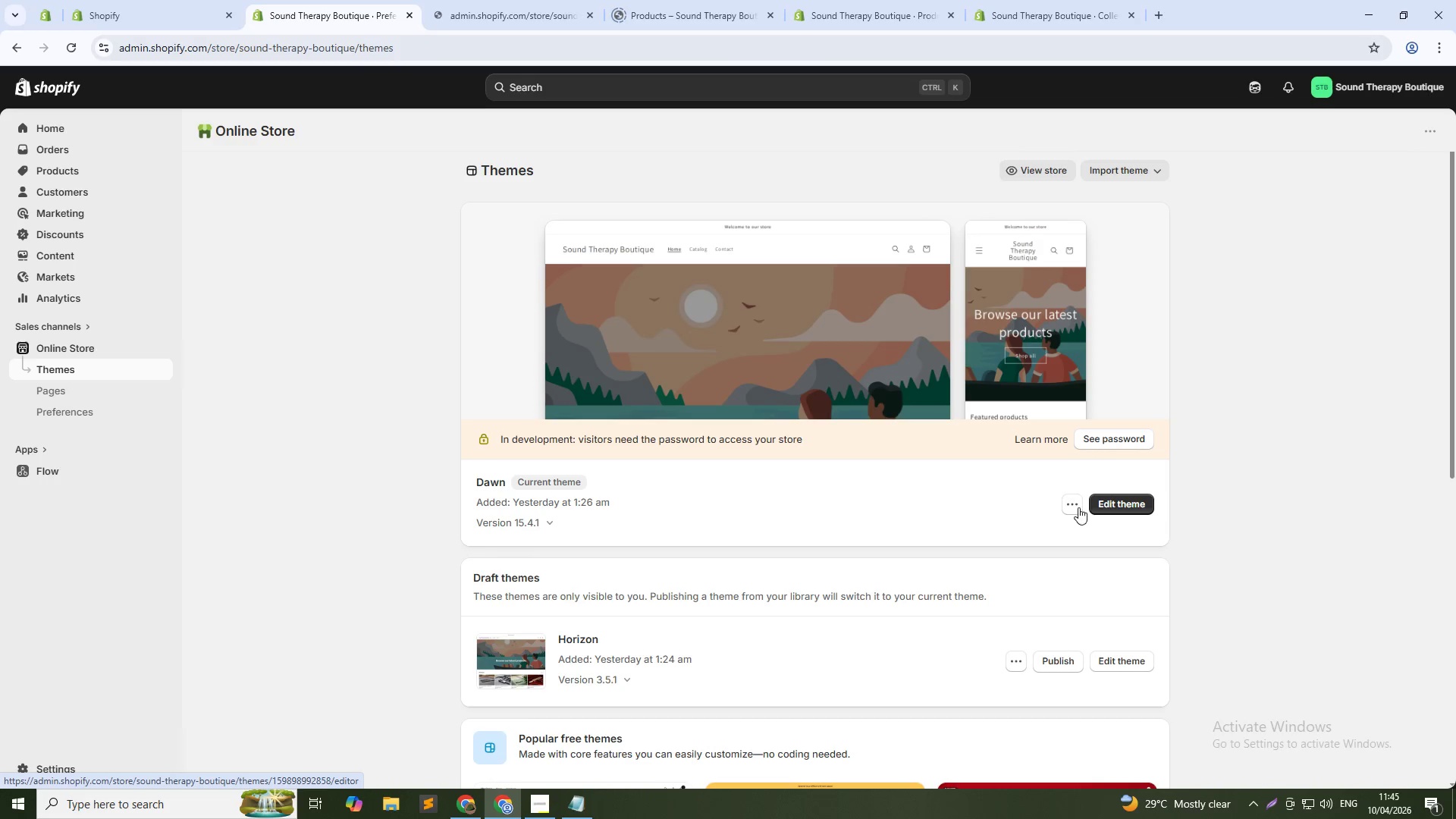 
left_click([1068, 507])
 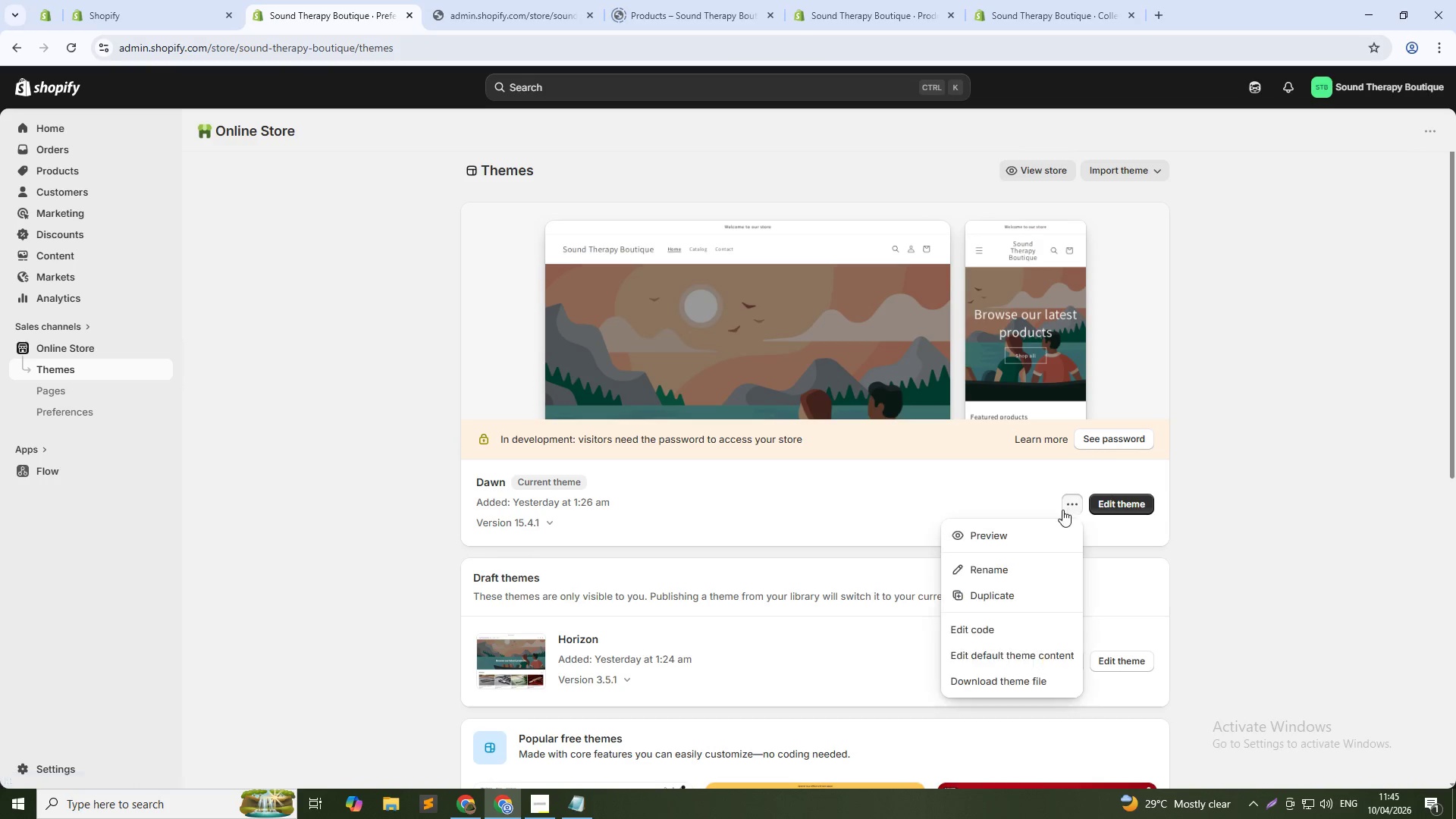 
hold_key(key=ControlLeft, duration=1.5)
 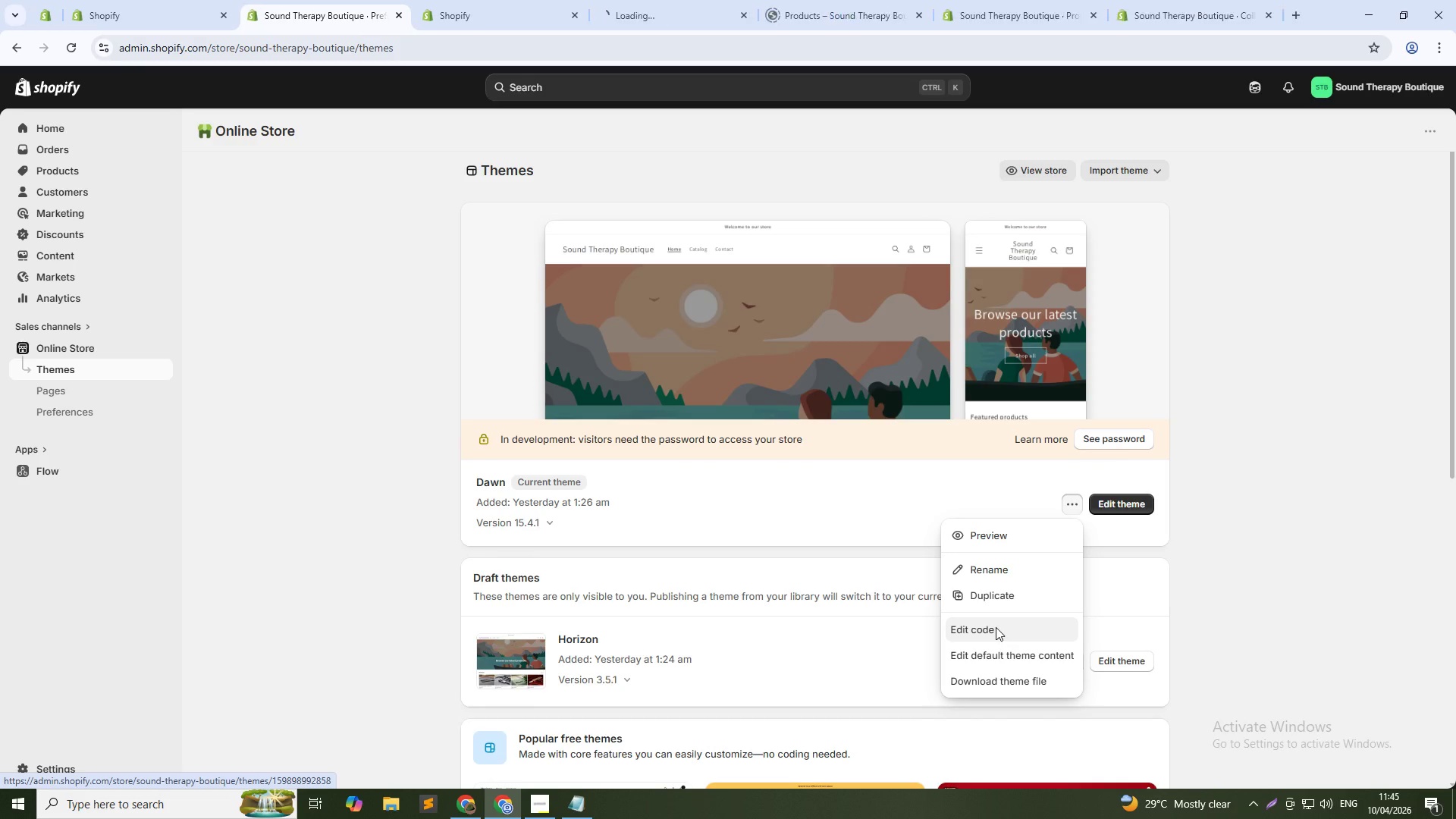 
hold_key(key=ControlLeft, duration=1.19)
left_click([996, 627])
 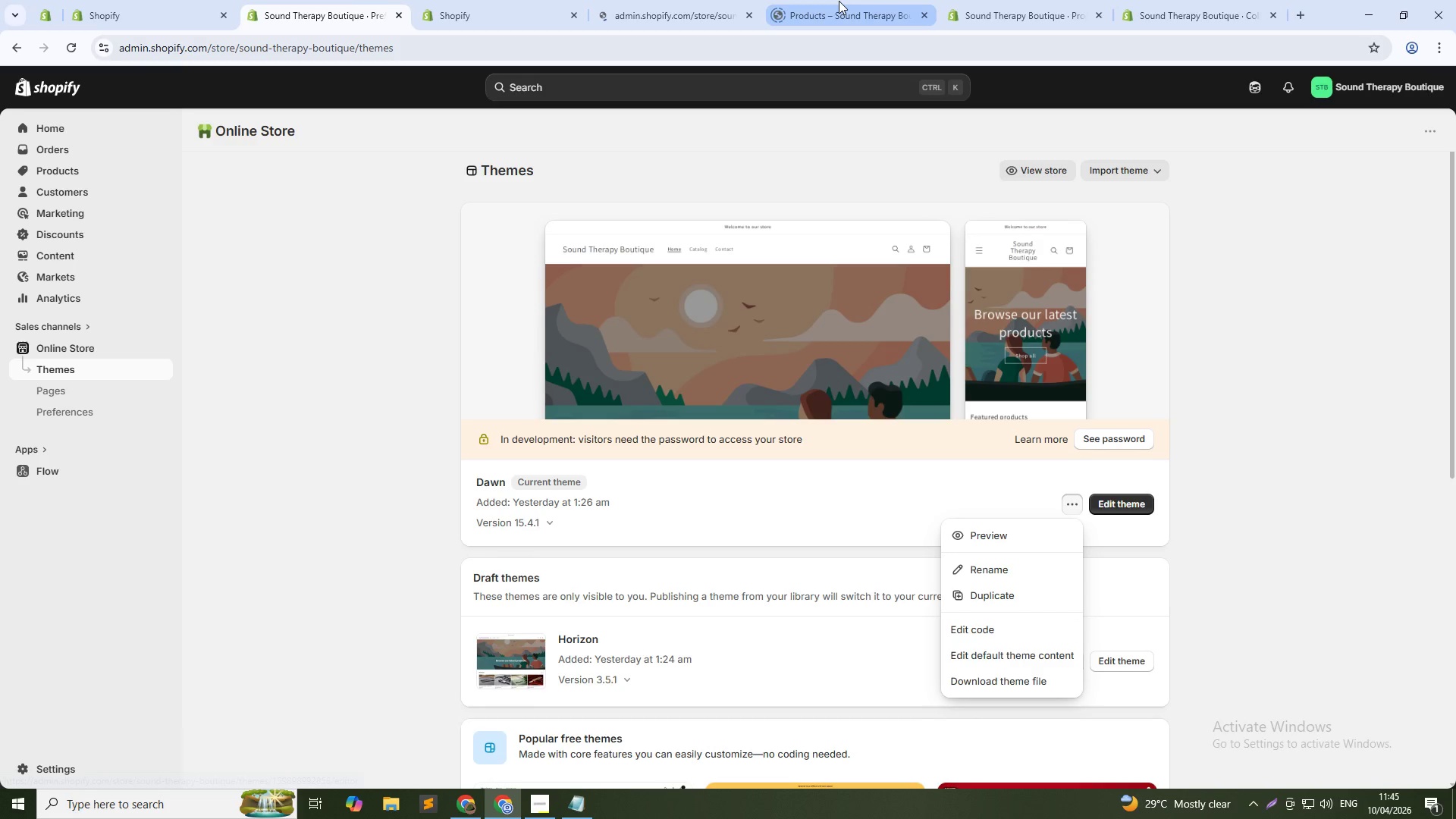 
middle_click([839, 0])
 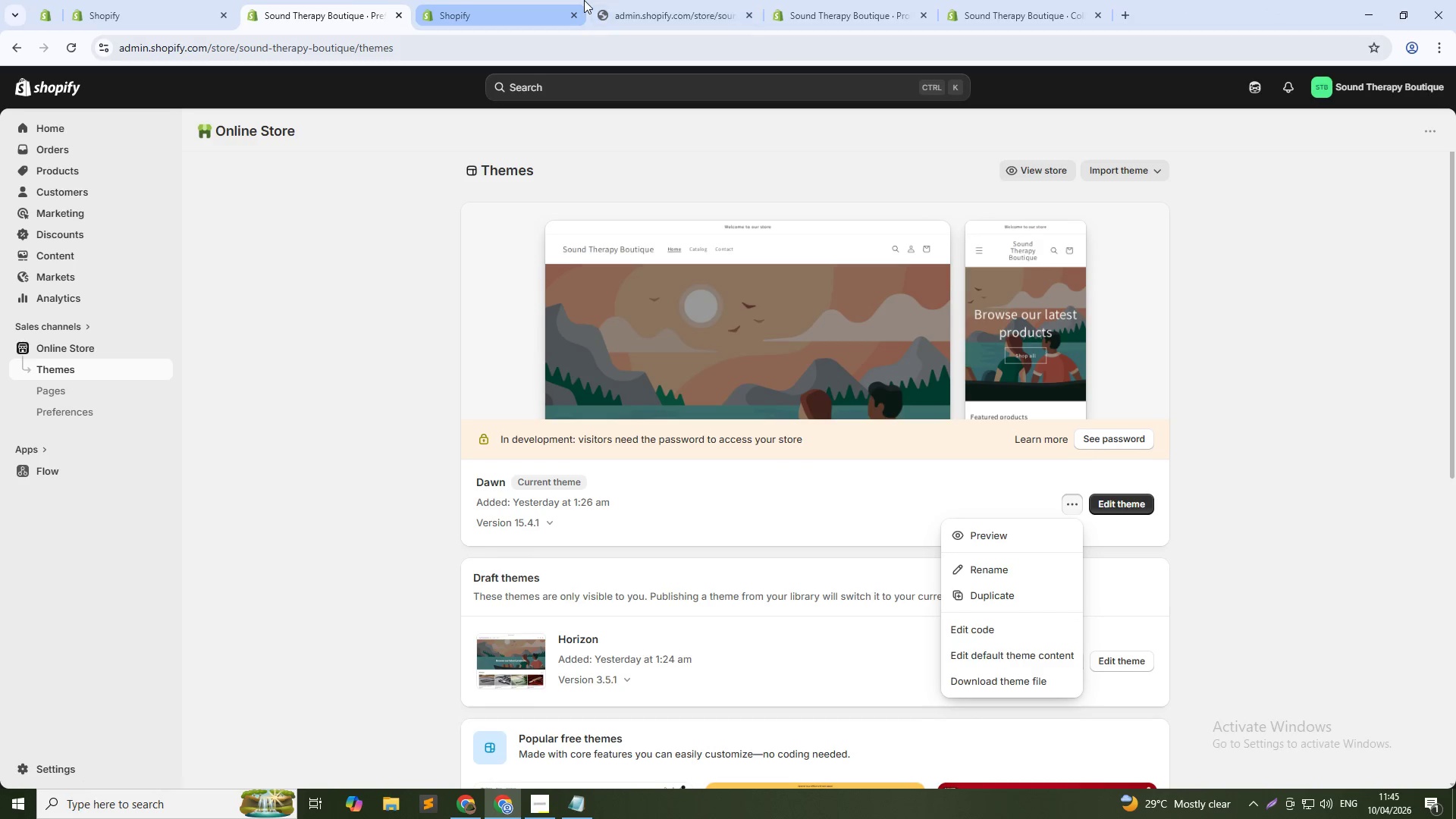 
hold_key(key=ControlLeft, duration=1.52)
left_click([977, 532])
 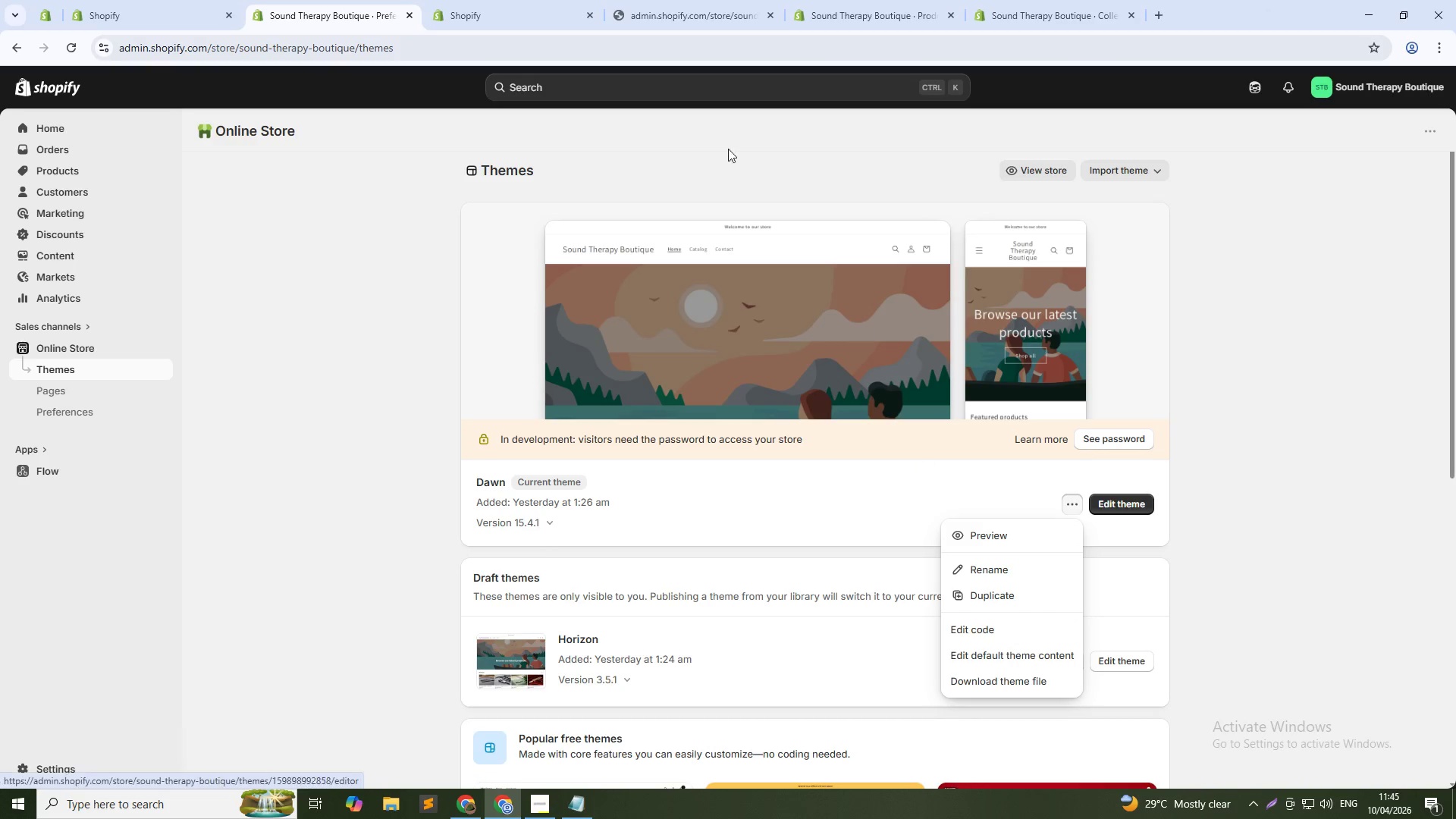 
hold_key(key=ControlLeft, duration=0.78)
 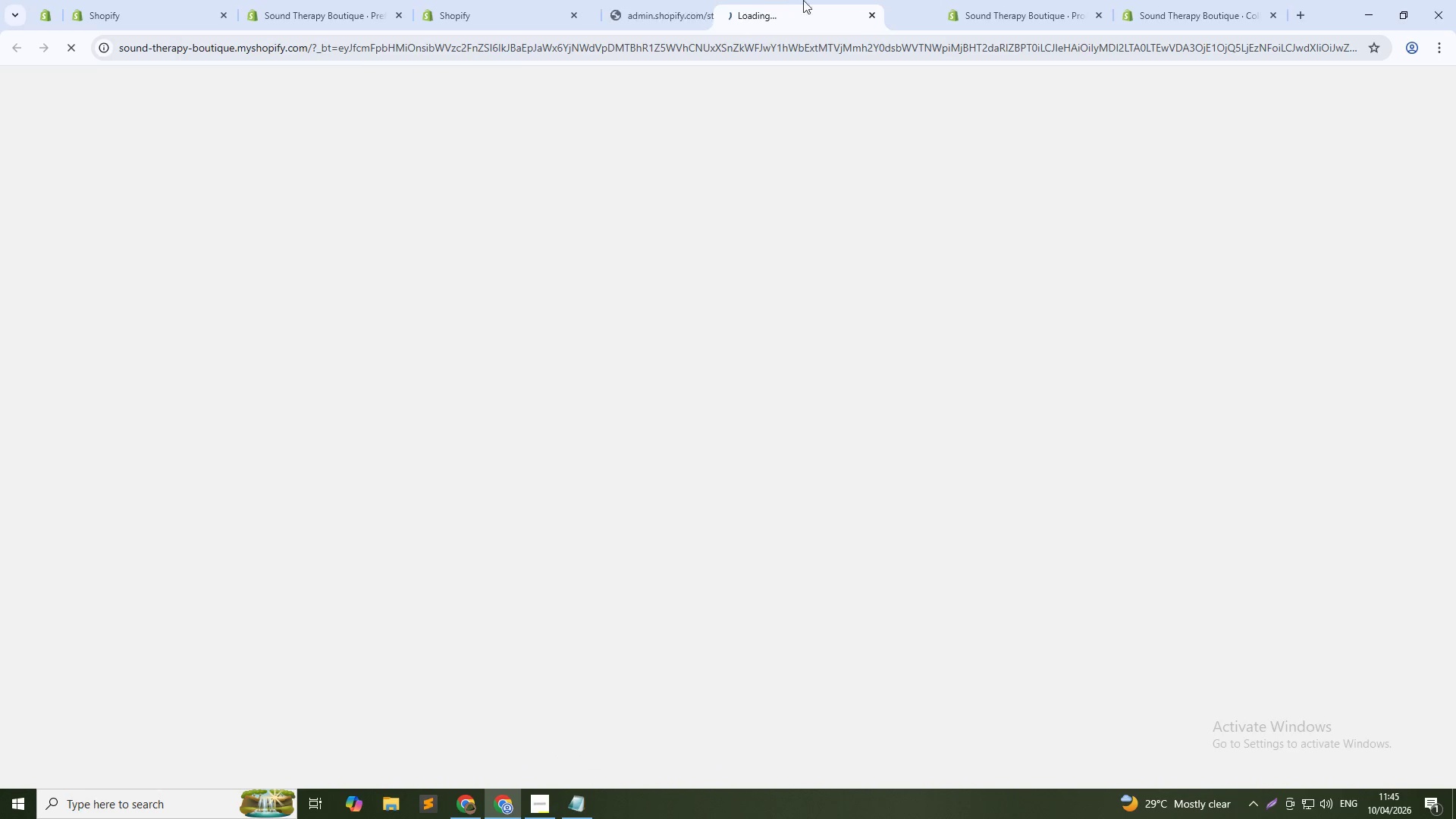 
left_click_drag(start_coordinate=[500, 8], to_coordinate=[814, 0])
 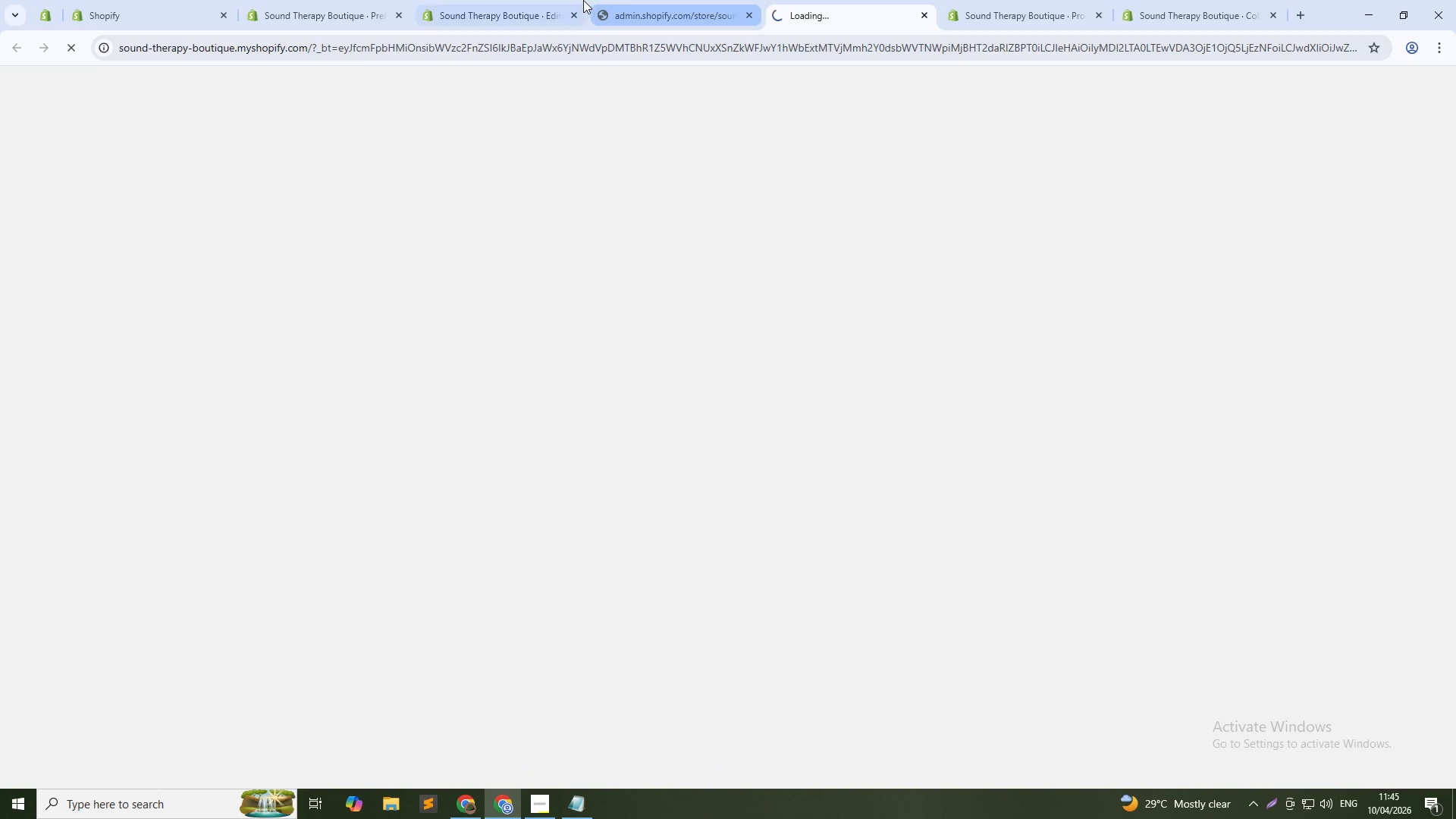 
left_click([538, 0])
 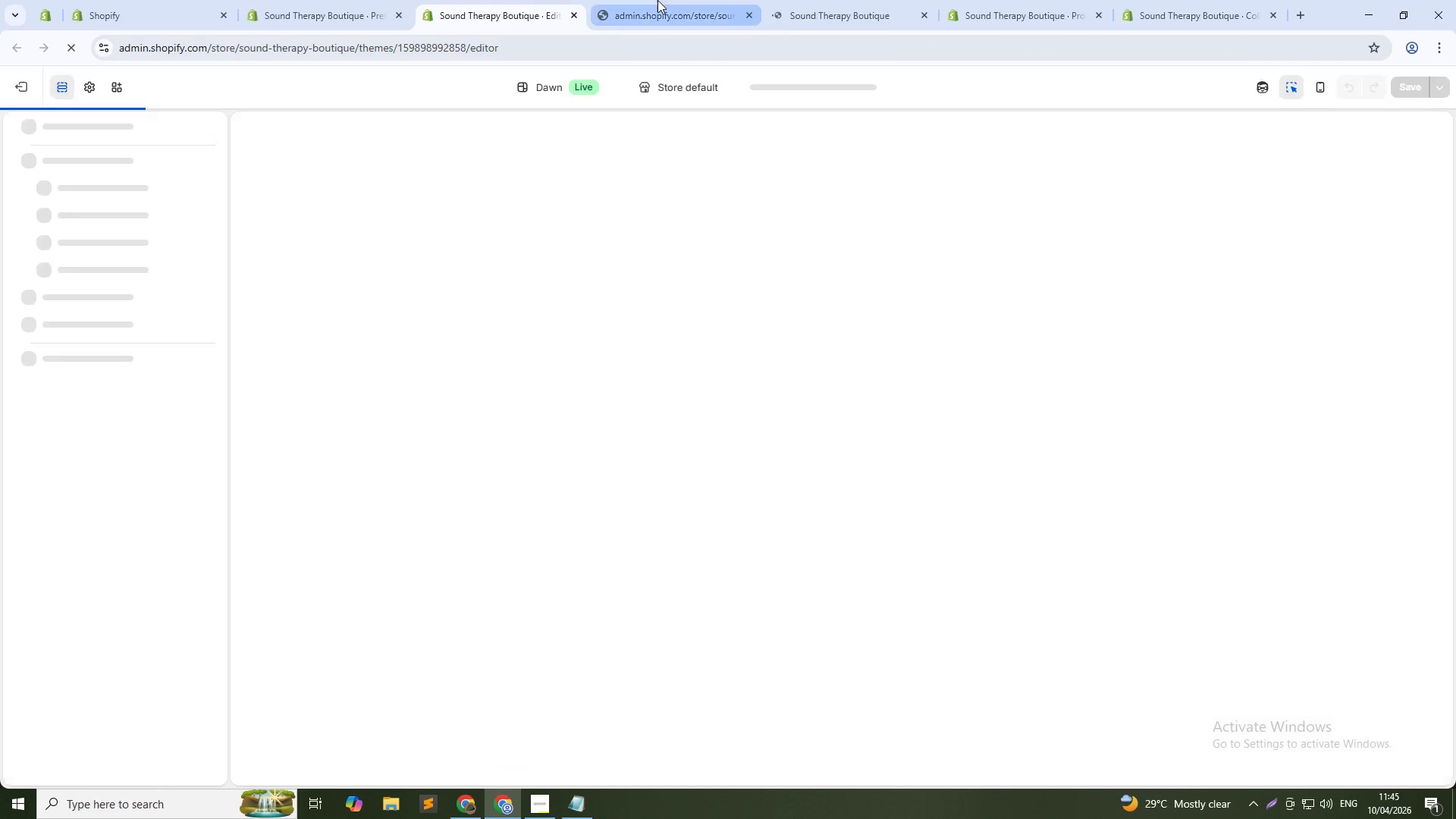 
left_click([657, 0])
 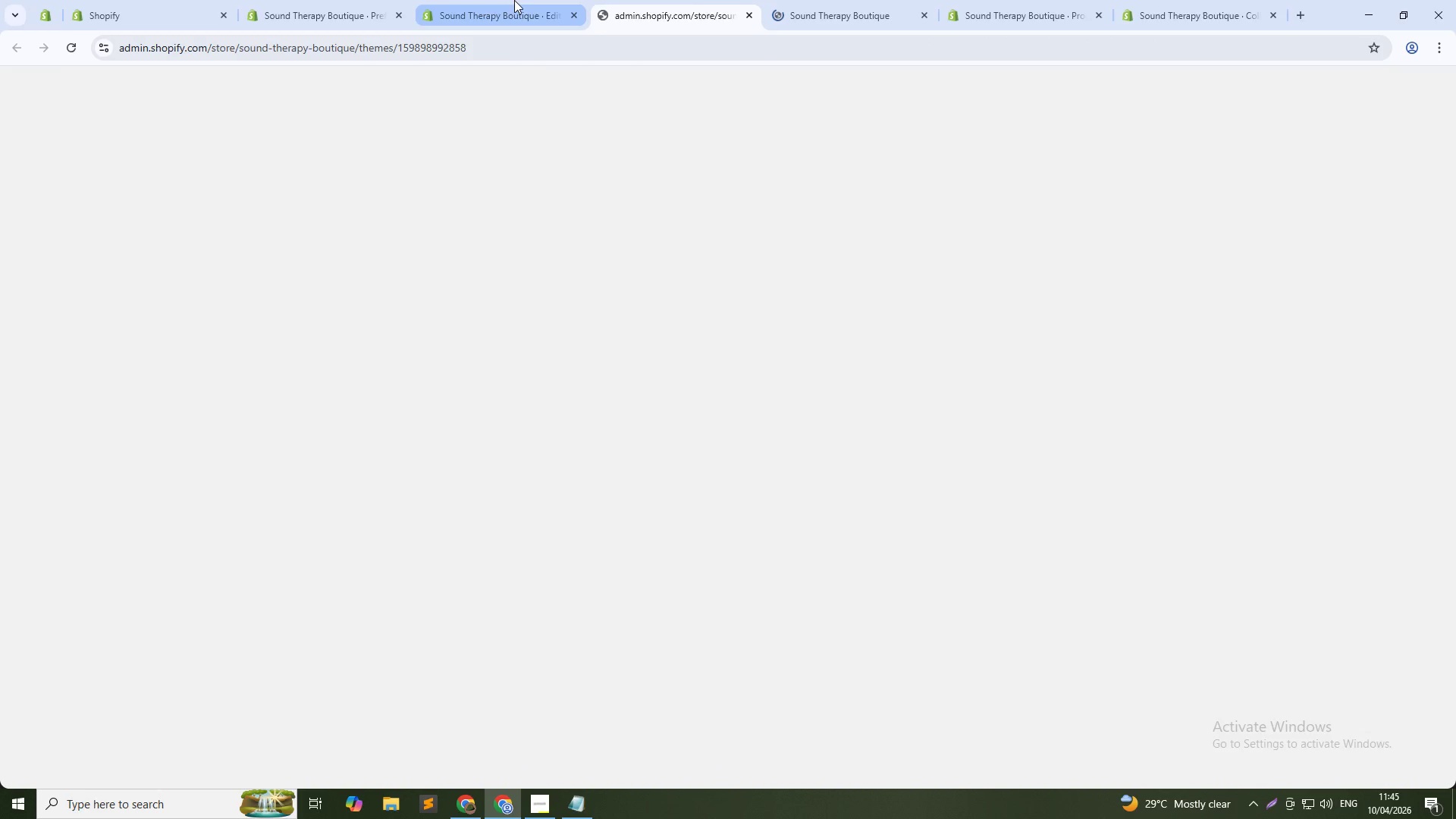 
left_click([514, 0])
 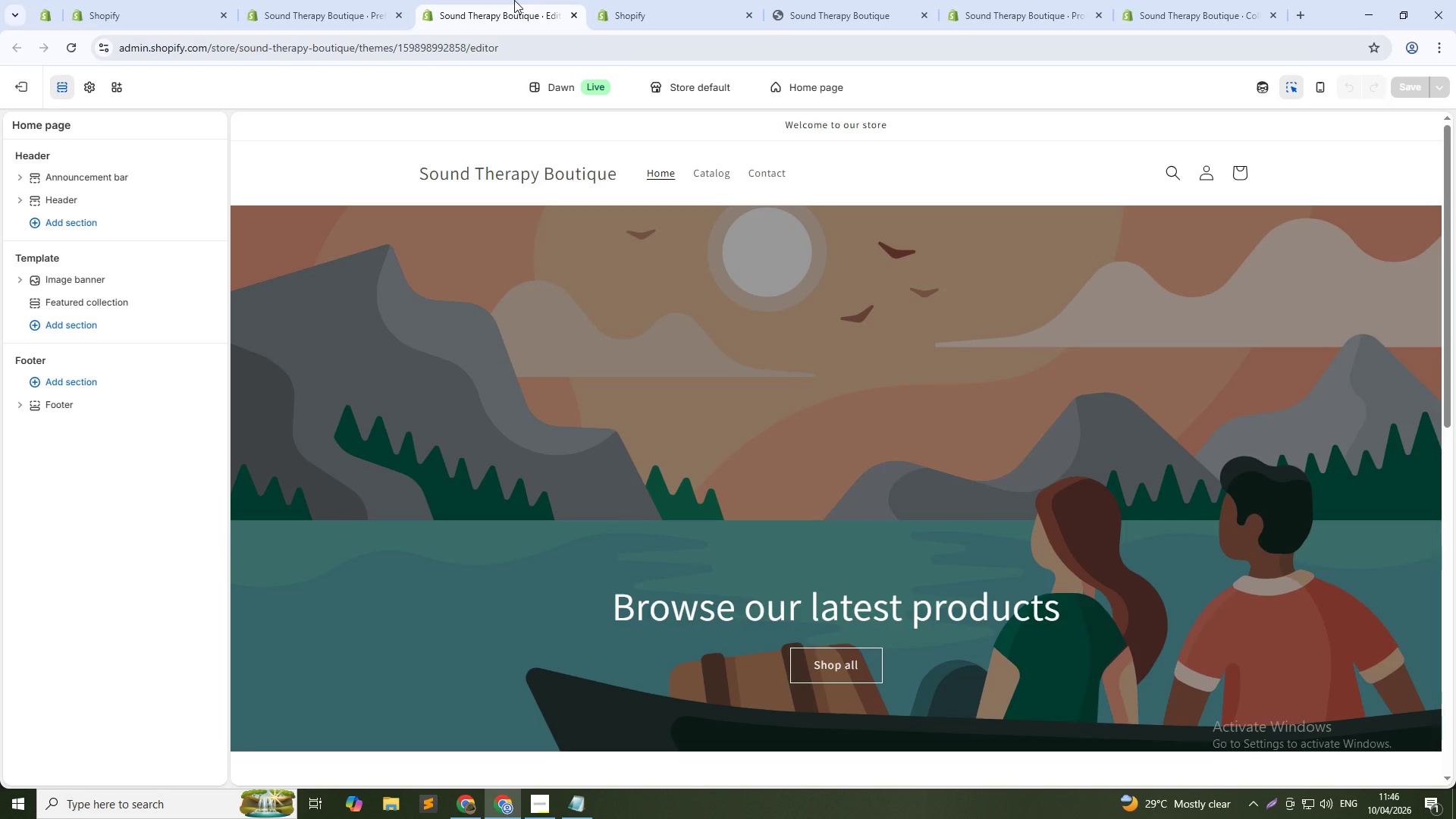 
wait(55.7)
 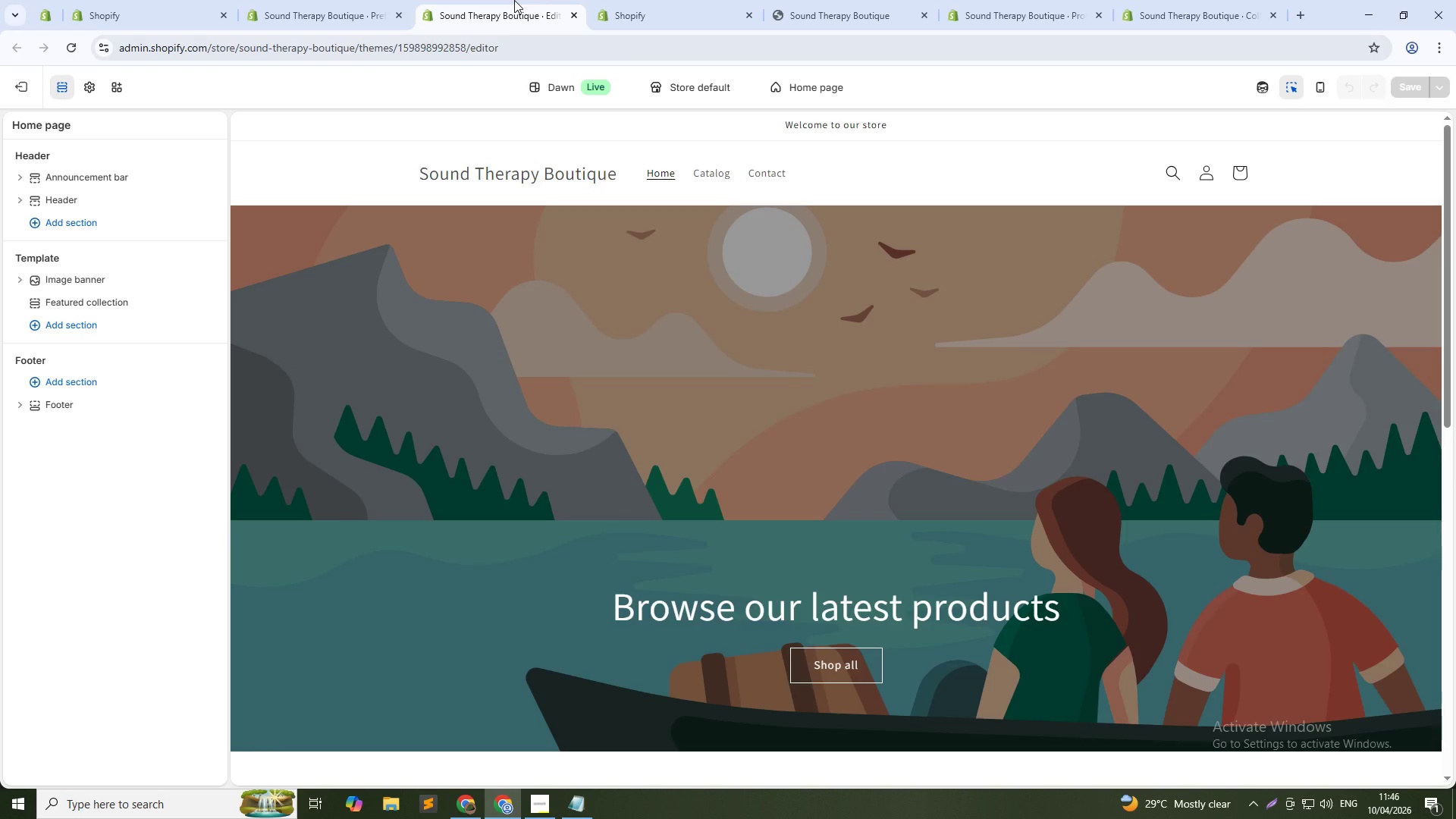 
left_click([628, 0])
 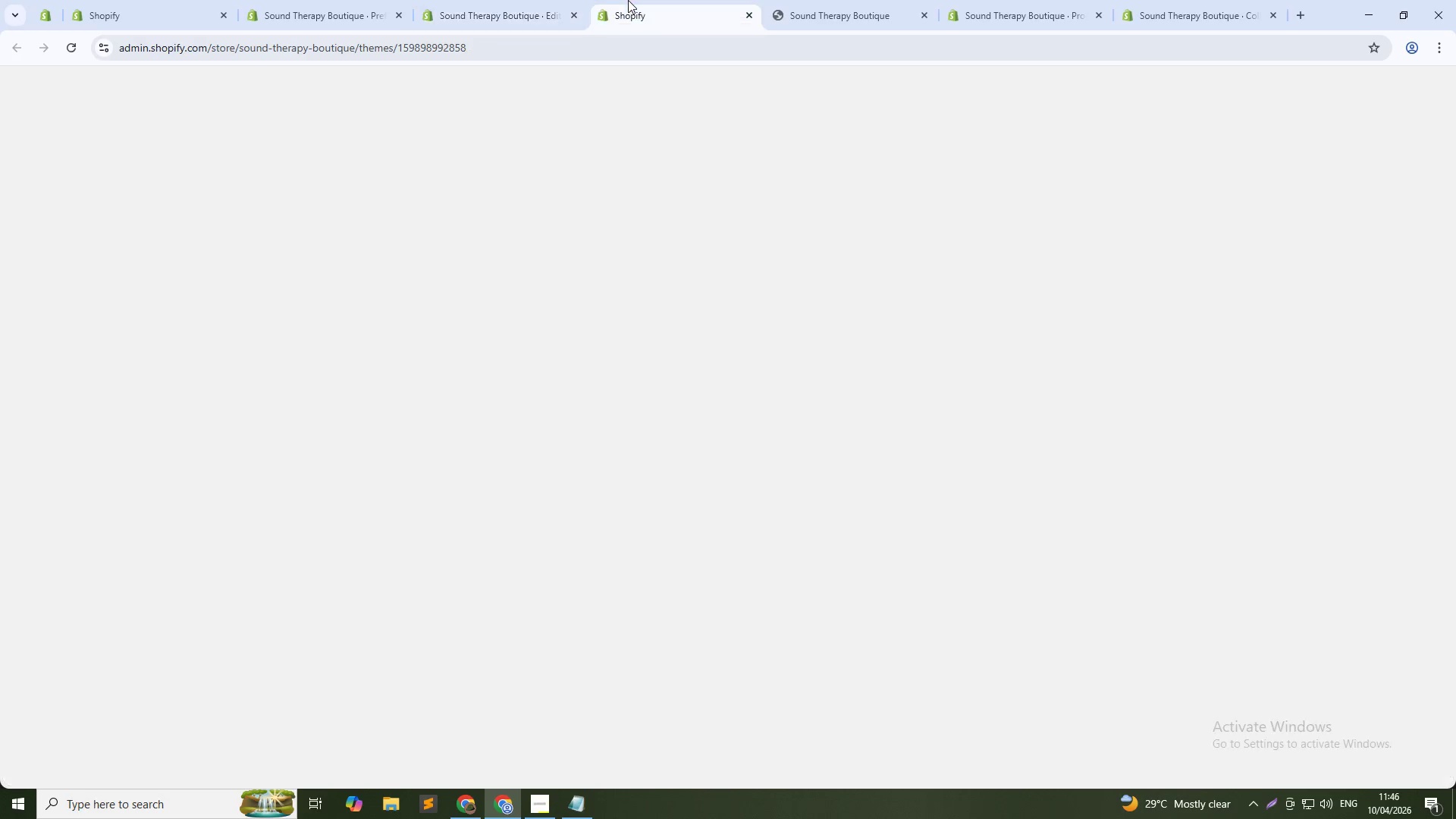 
key(Alt+AltLeft)
 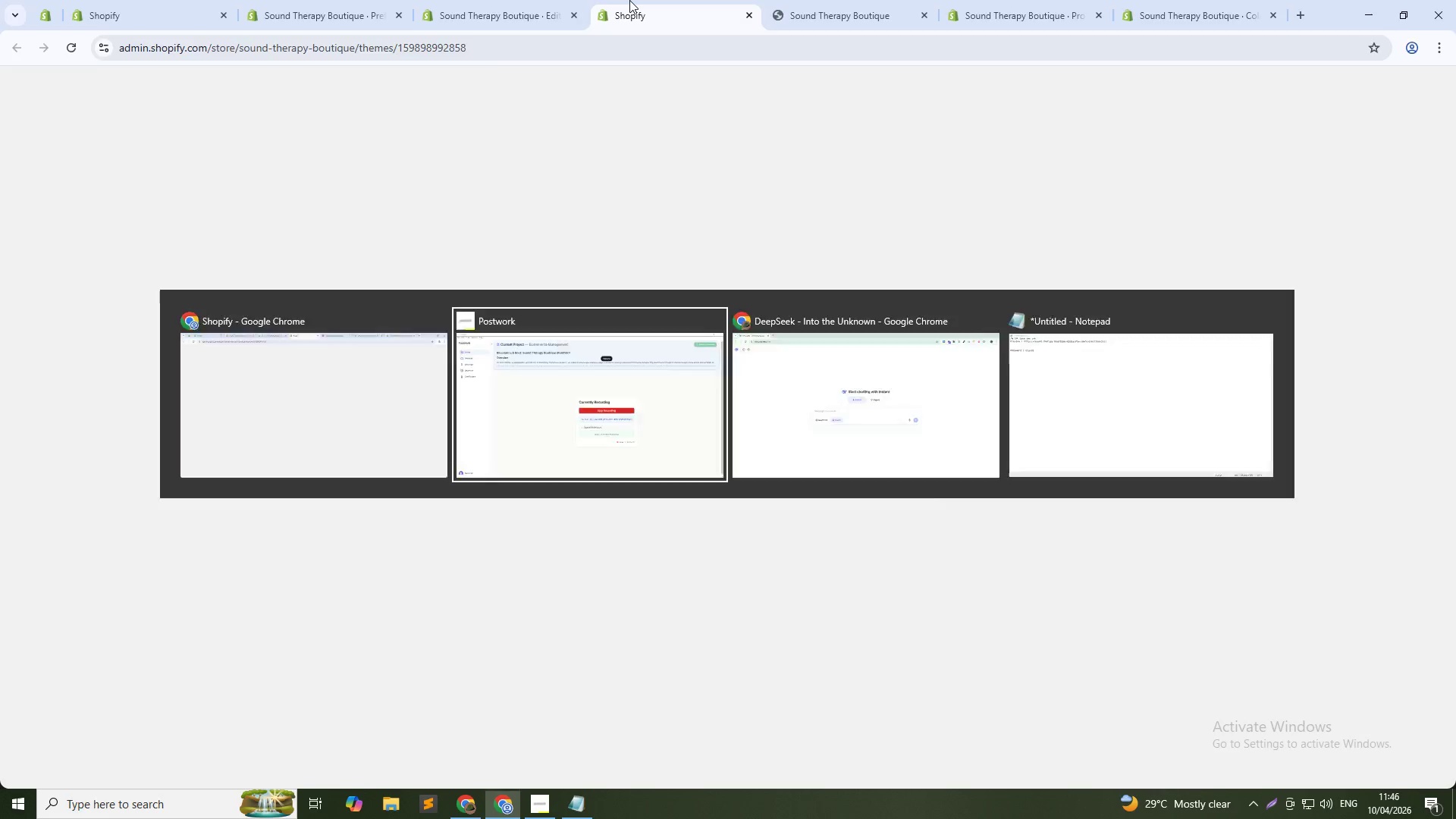 
key(Alt+Tab)